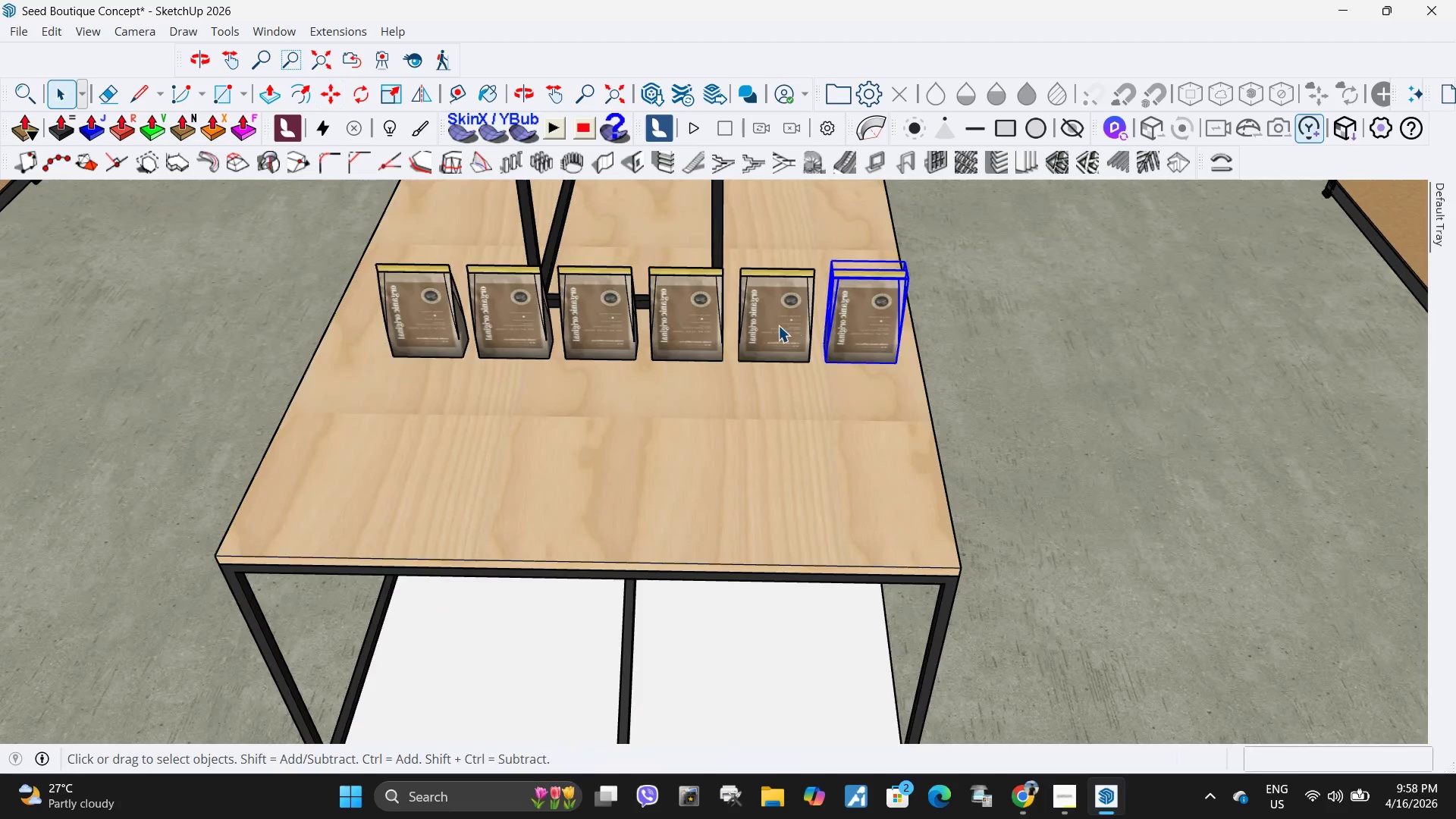 
hold_key(key=ControlLeft, duration=1.51)
double_click([701, 330])
 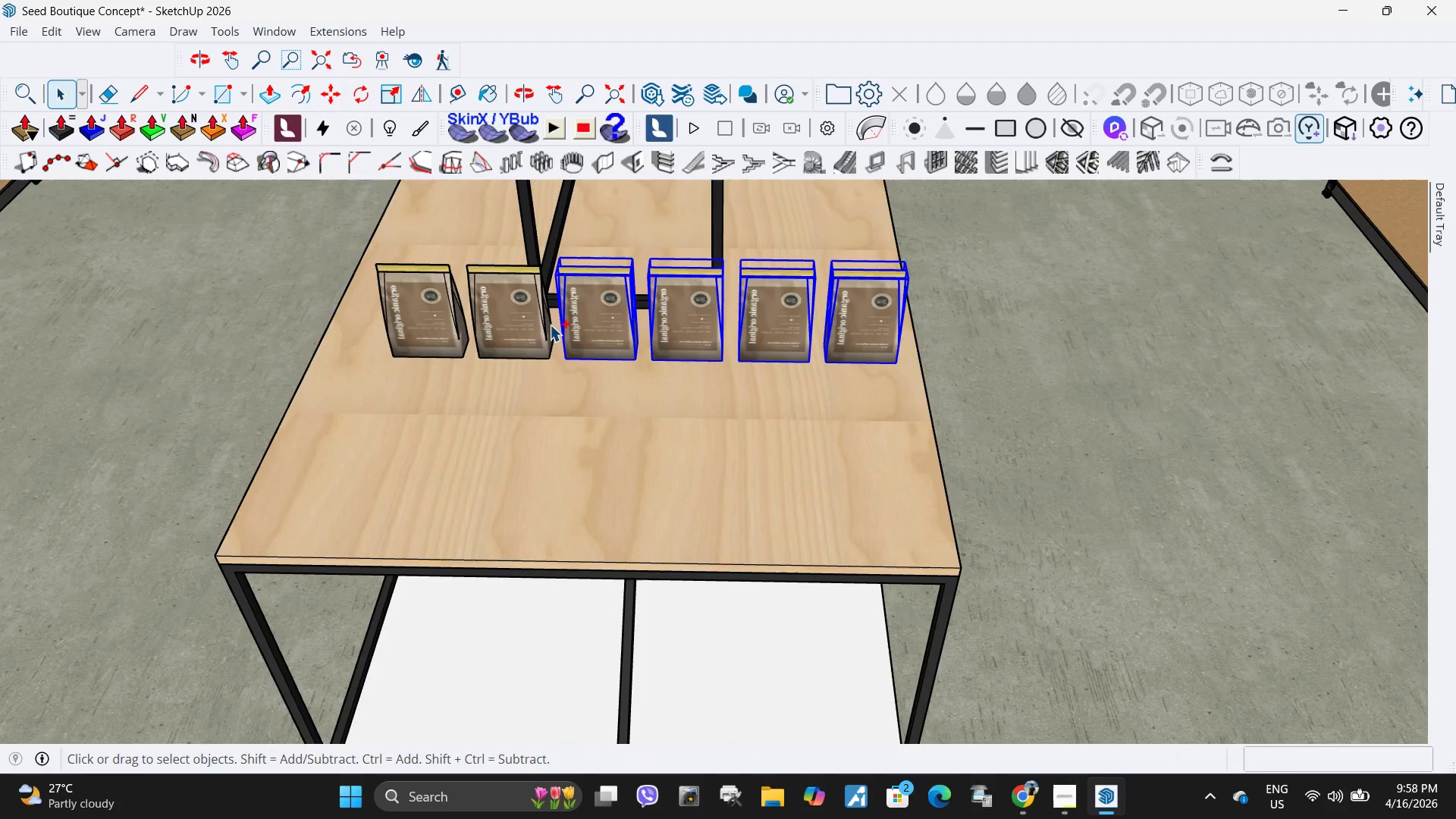 
triple_click([537, 323])
 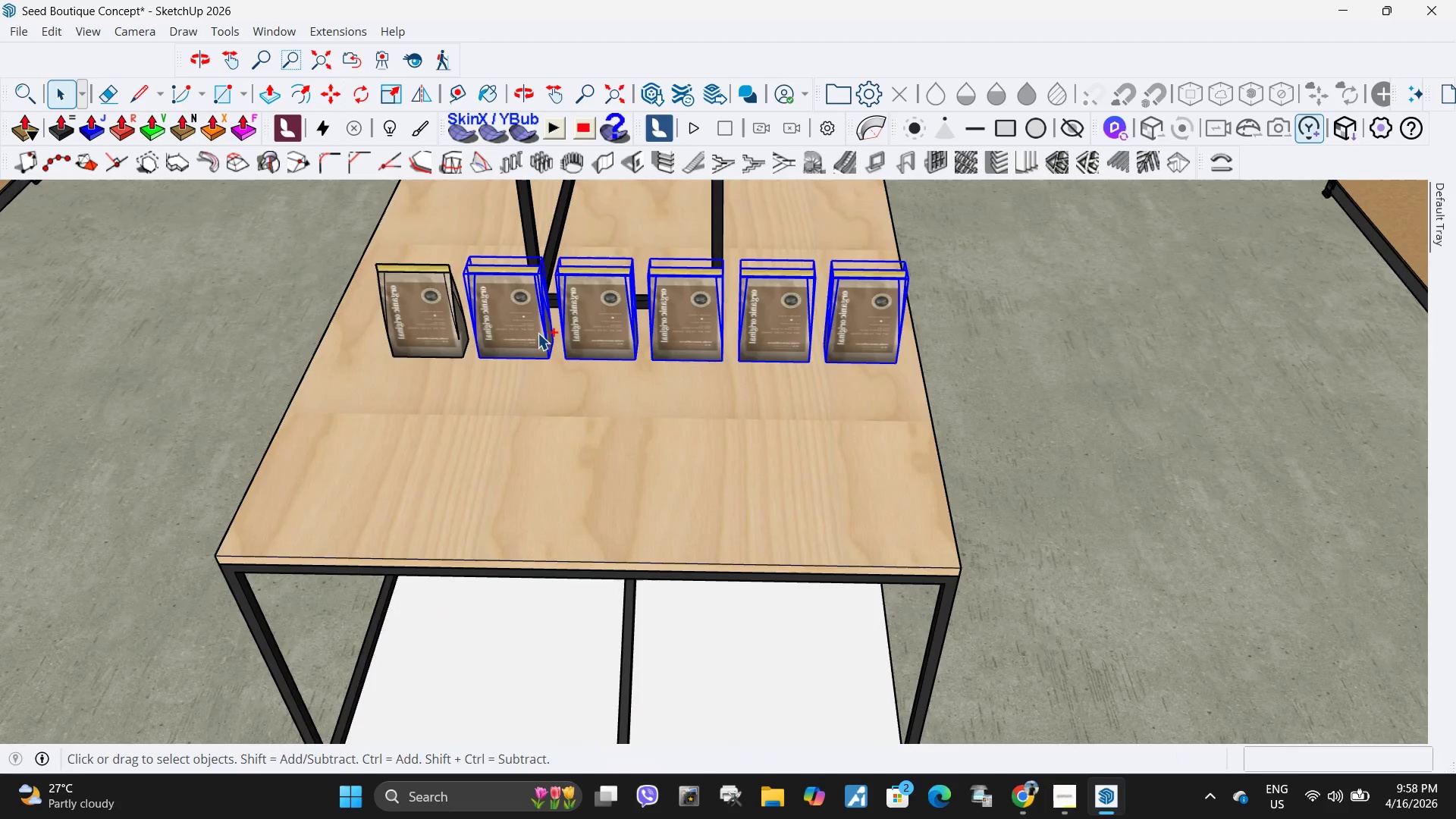 
hold_key(key=ControlLeft, duration=1.06)
left_click([421, 306])
 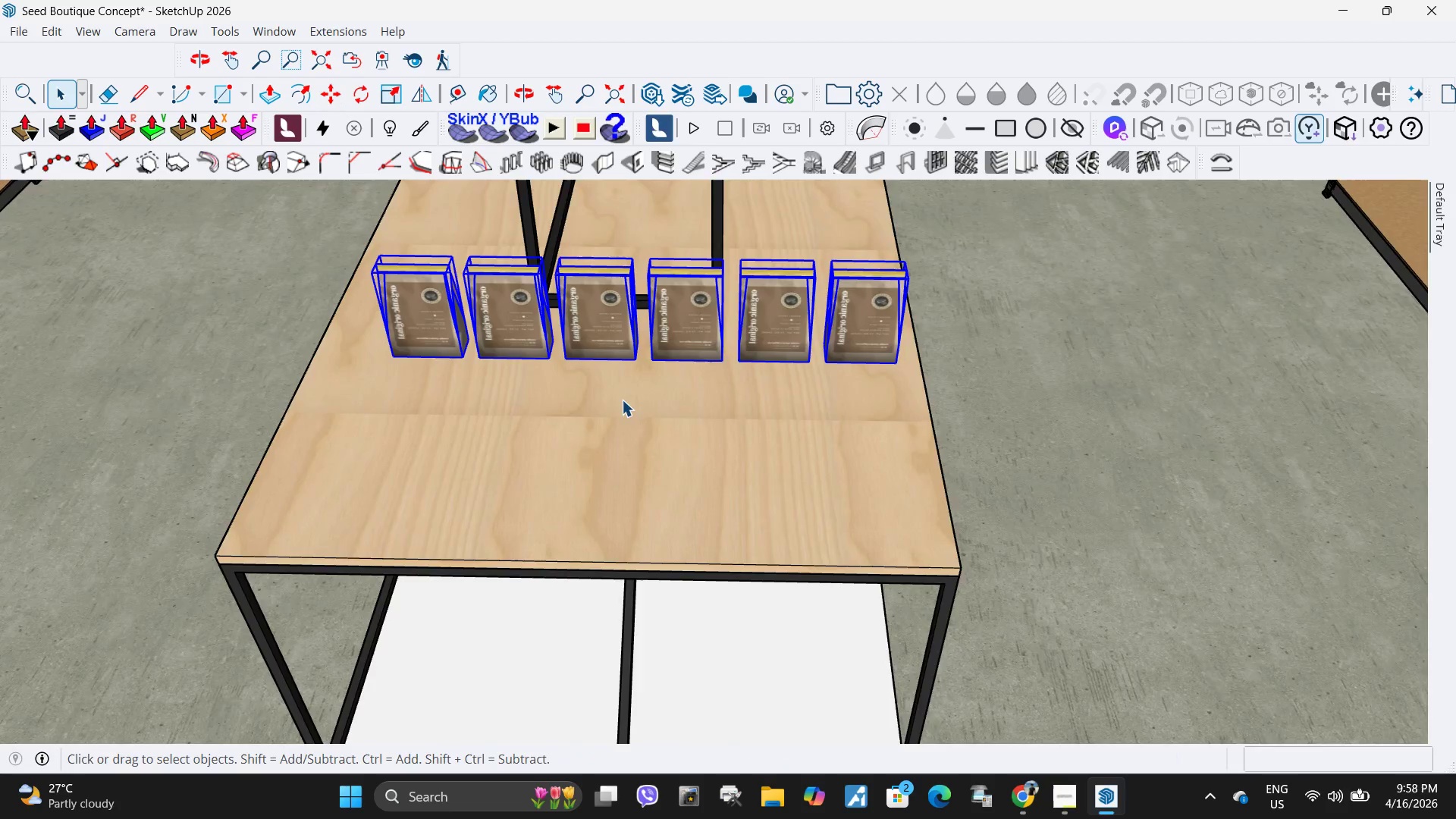 
hold_key(key=ControlLeft, duration=5.55)
scroll: coordinate [642, 410], scroll_direction: up, amount: 2.0
 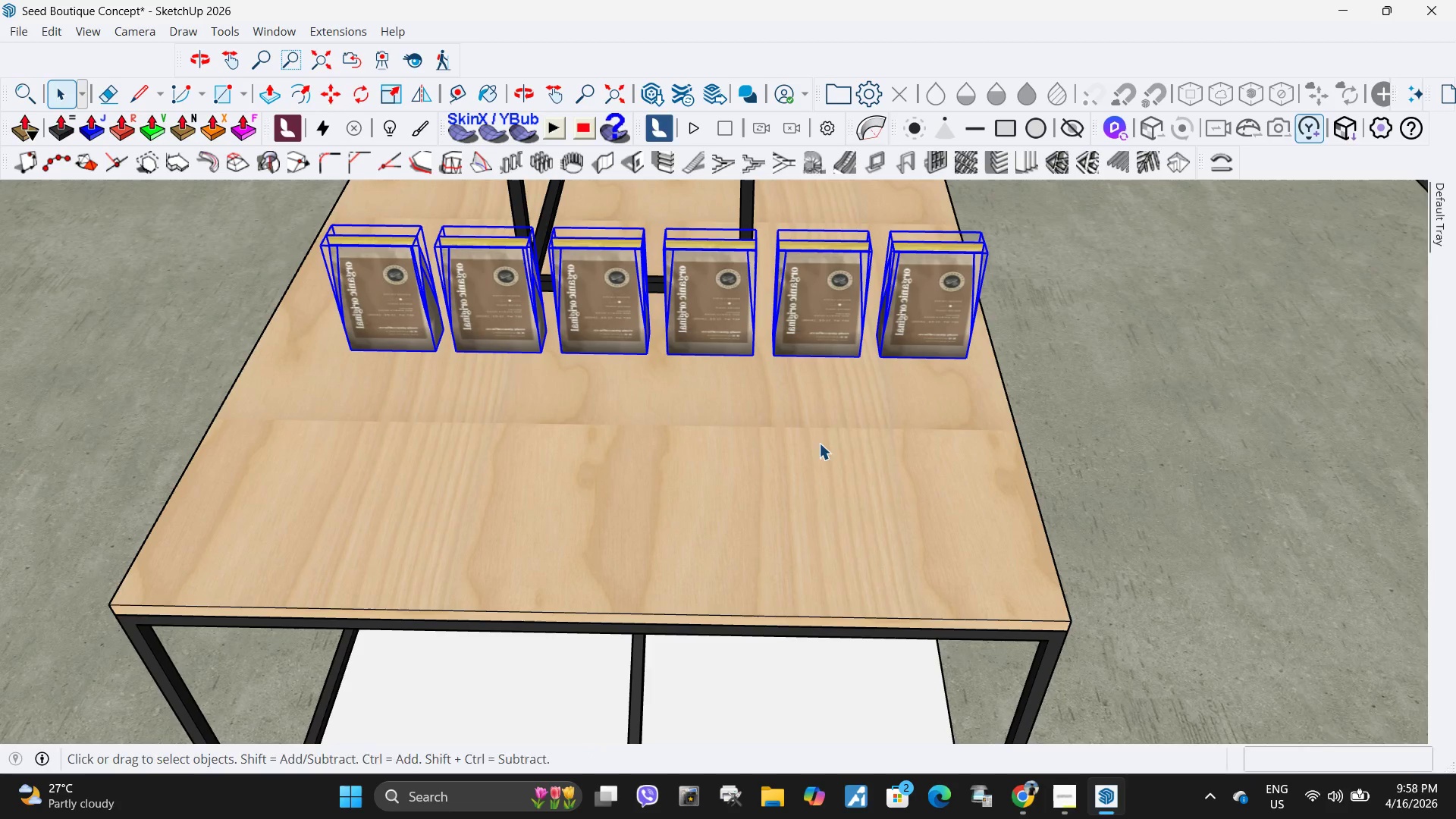 
key(M)
 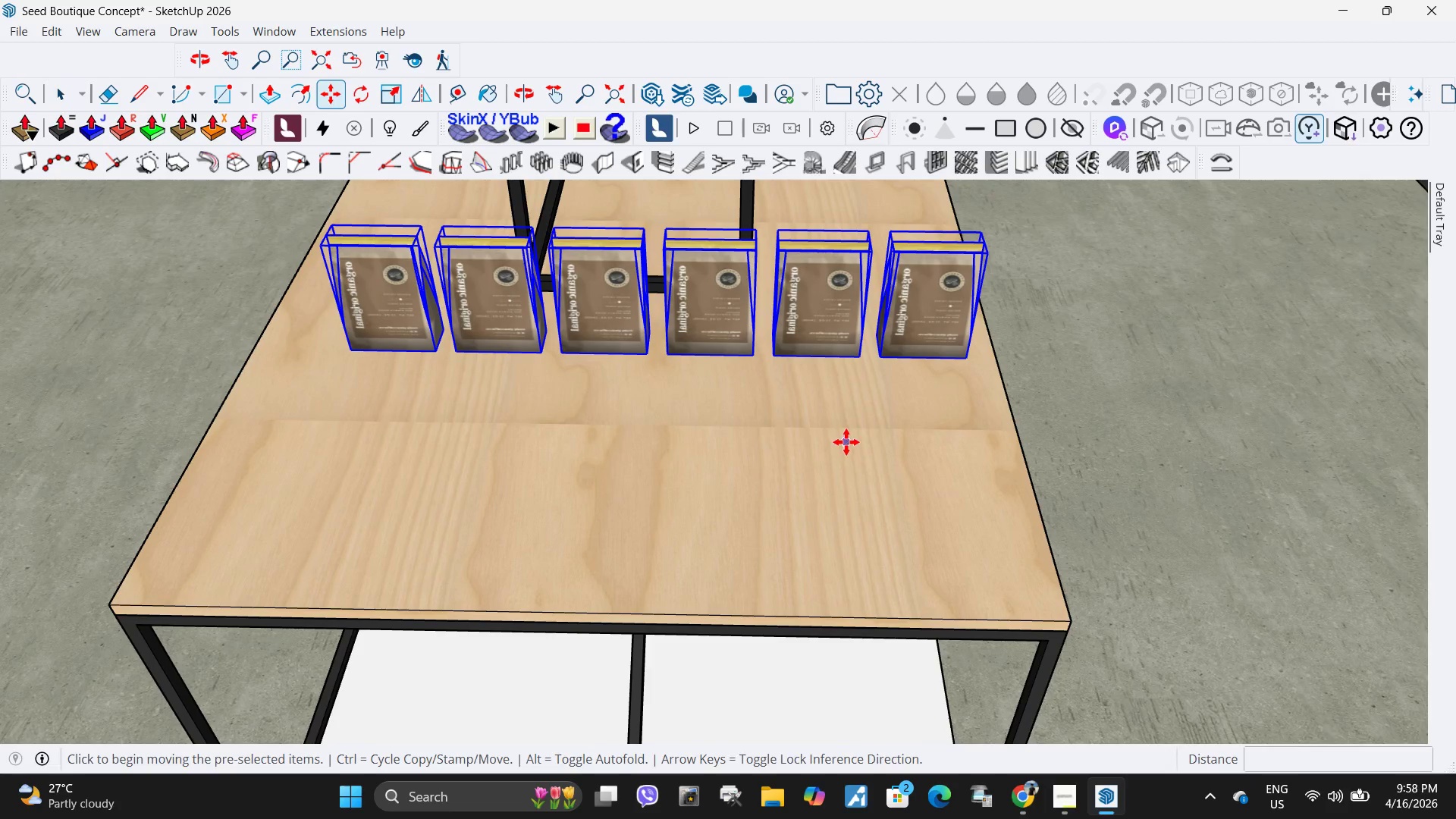 
left_click([846, 442])
 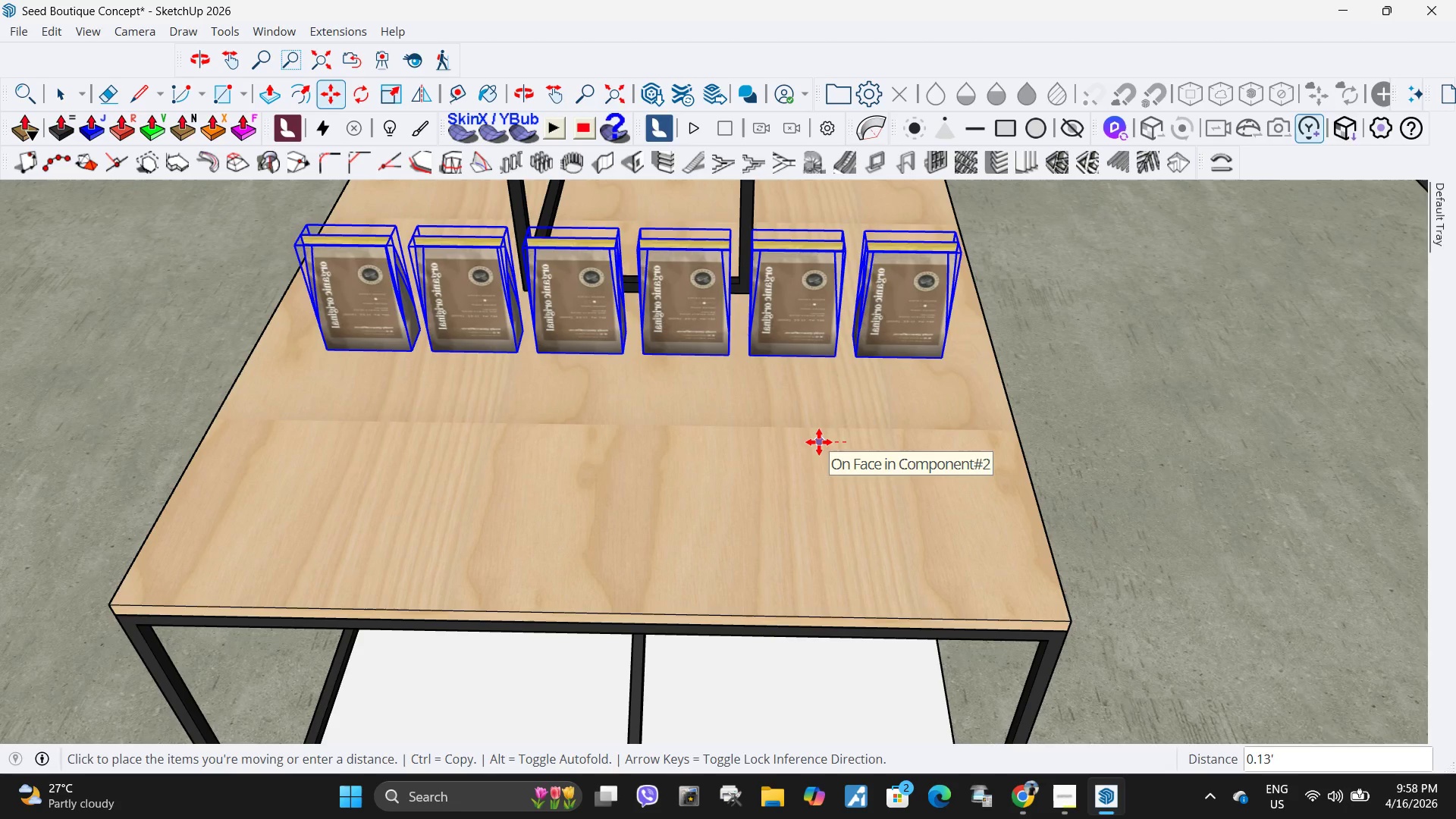 
left_click([819, 442])
 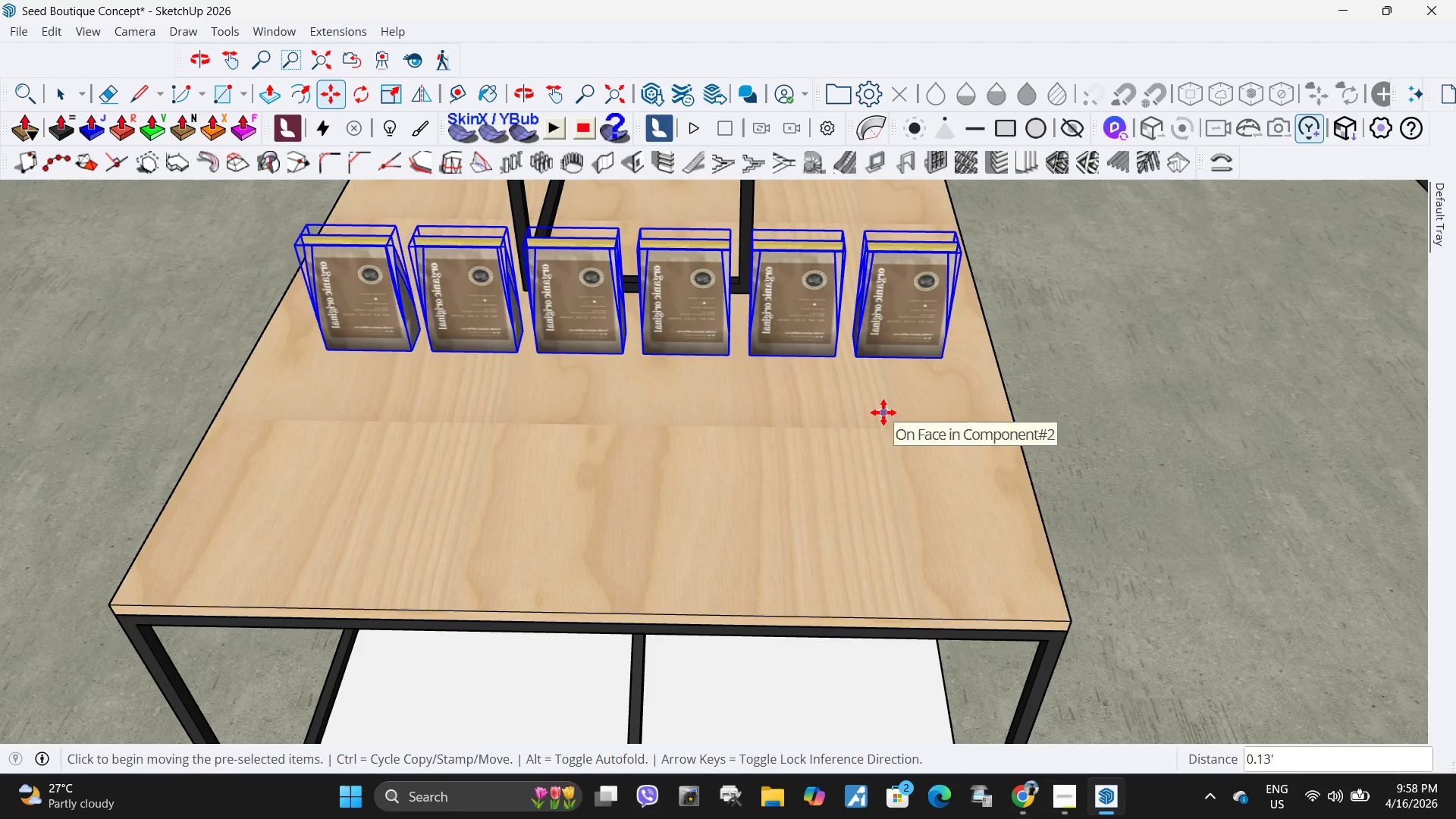 
scroll: coordinate [883, 413], scroll_direction: down, amount: 2.0
 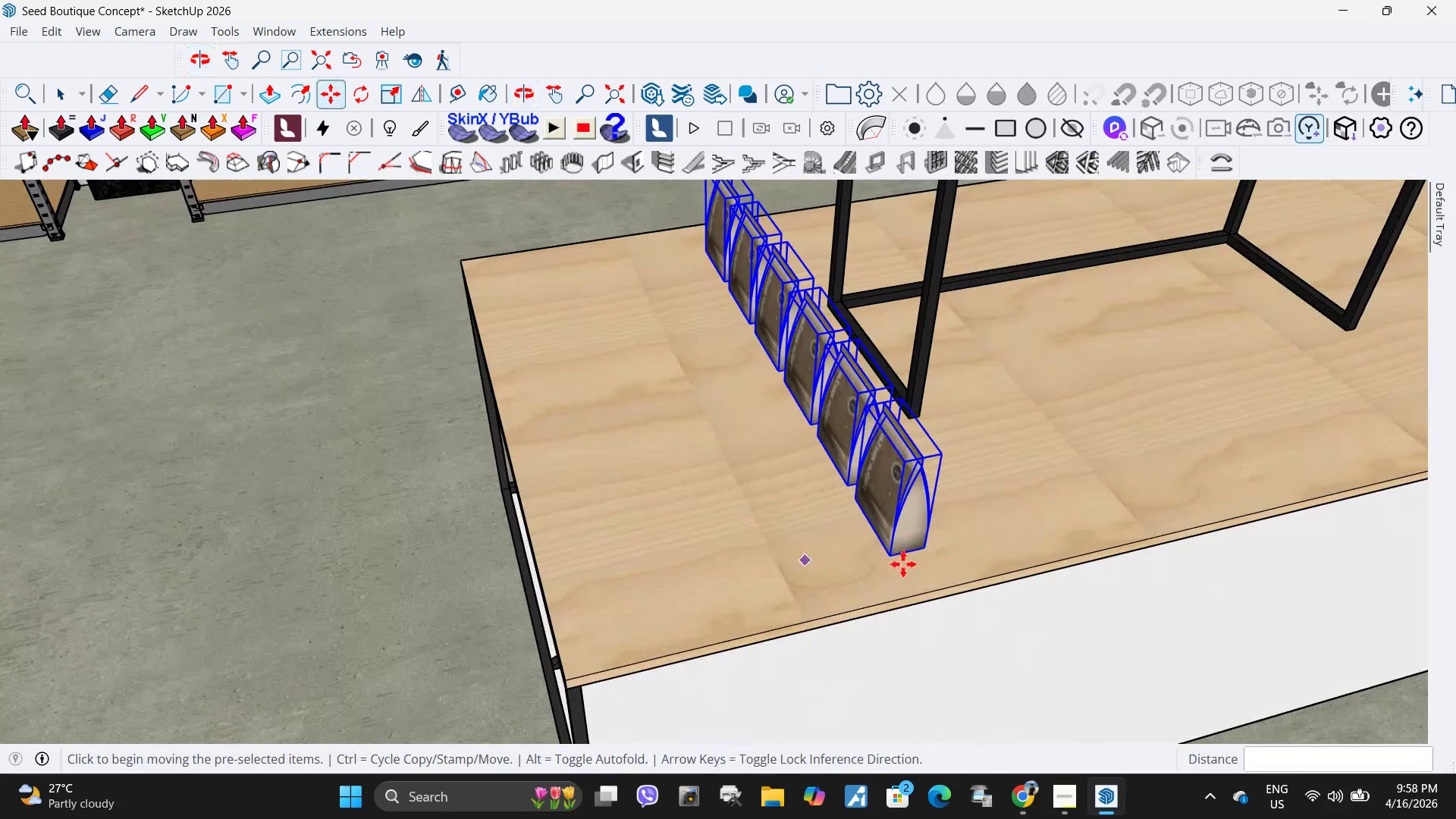 
key(M)
 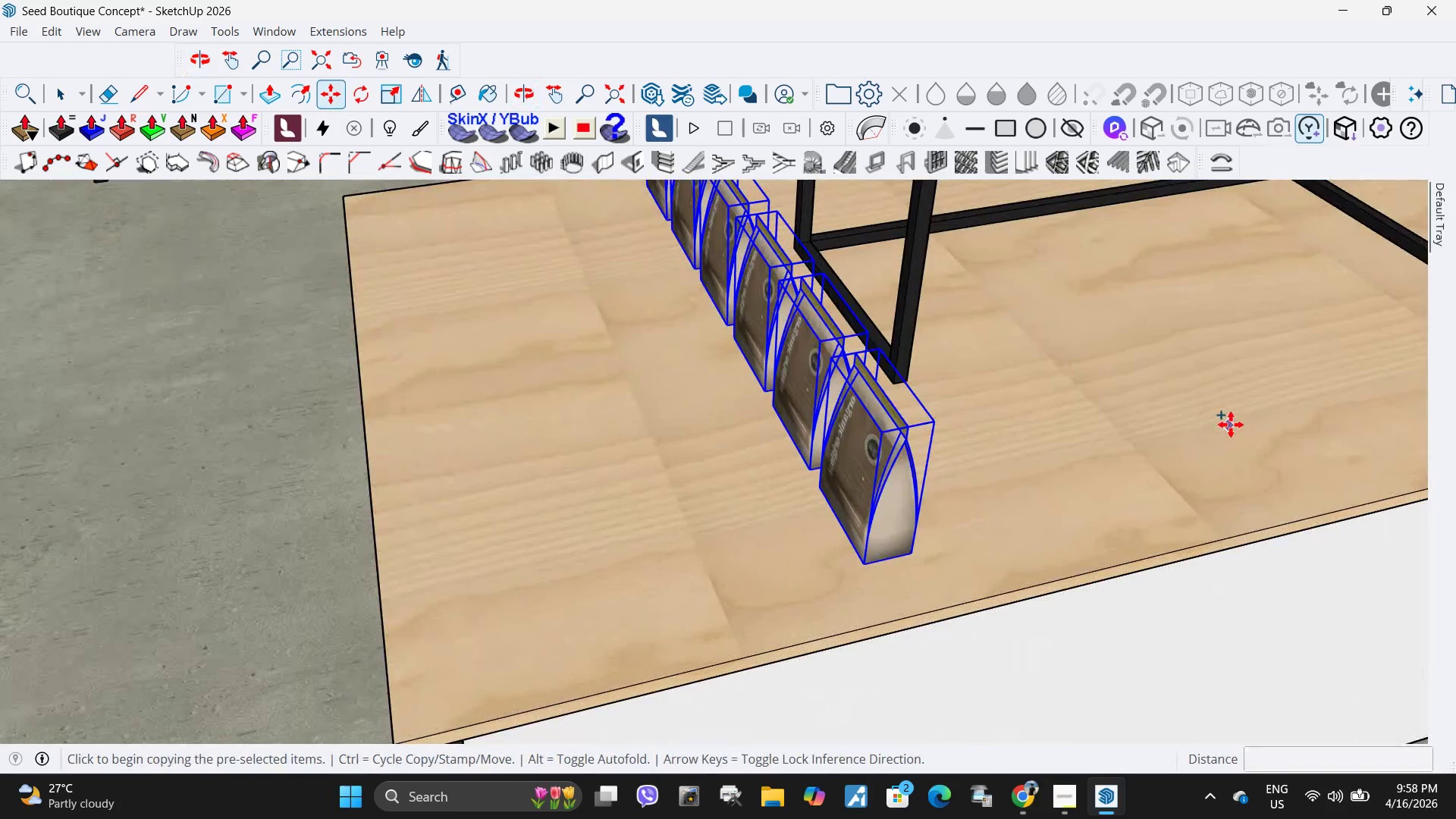 
scroll: coordinate [960, 533], scroll_direction: up, amount: 3.0
 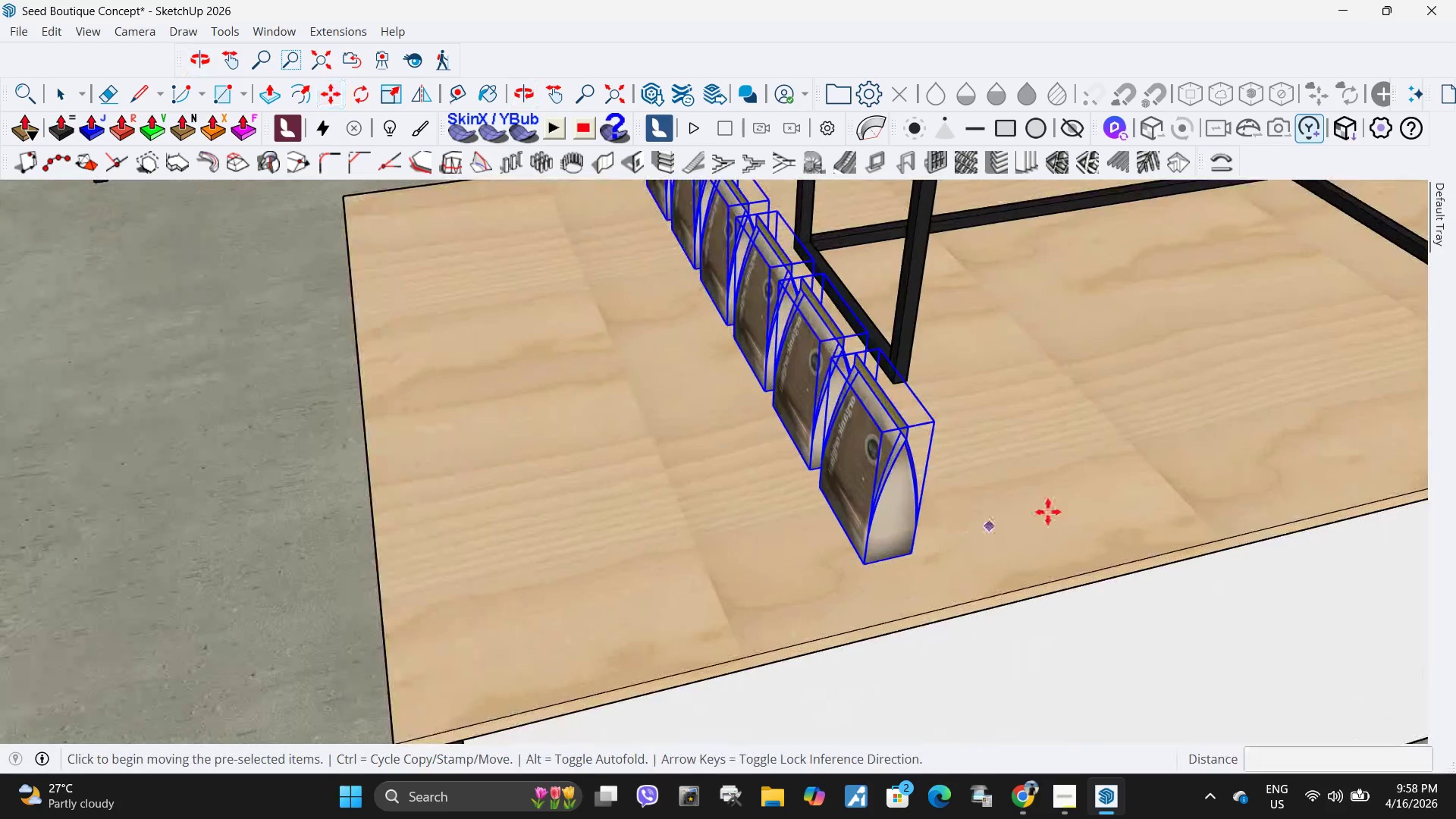 
left_click([1231, 425])
 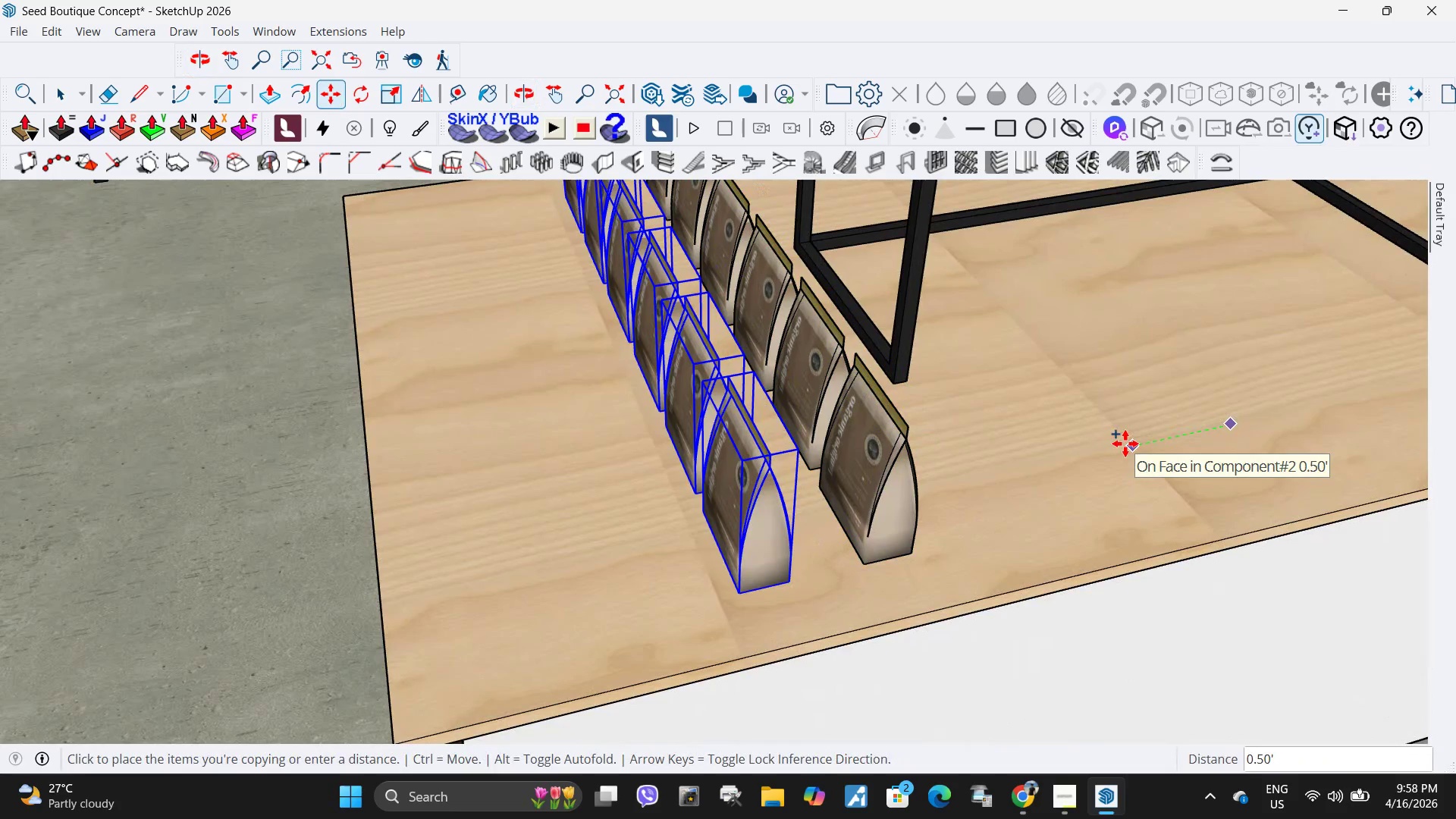 
left_click([1125, 444])
 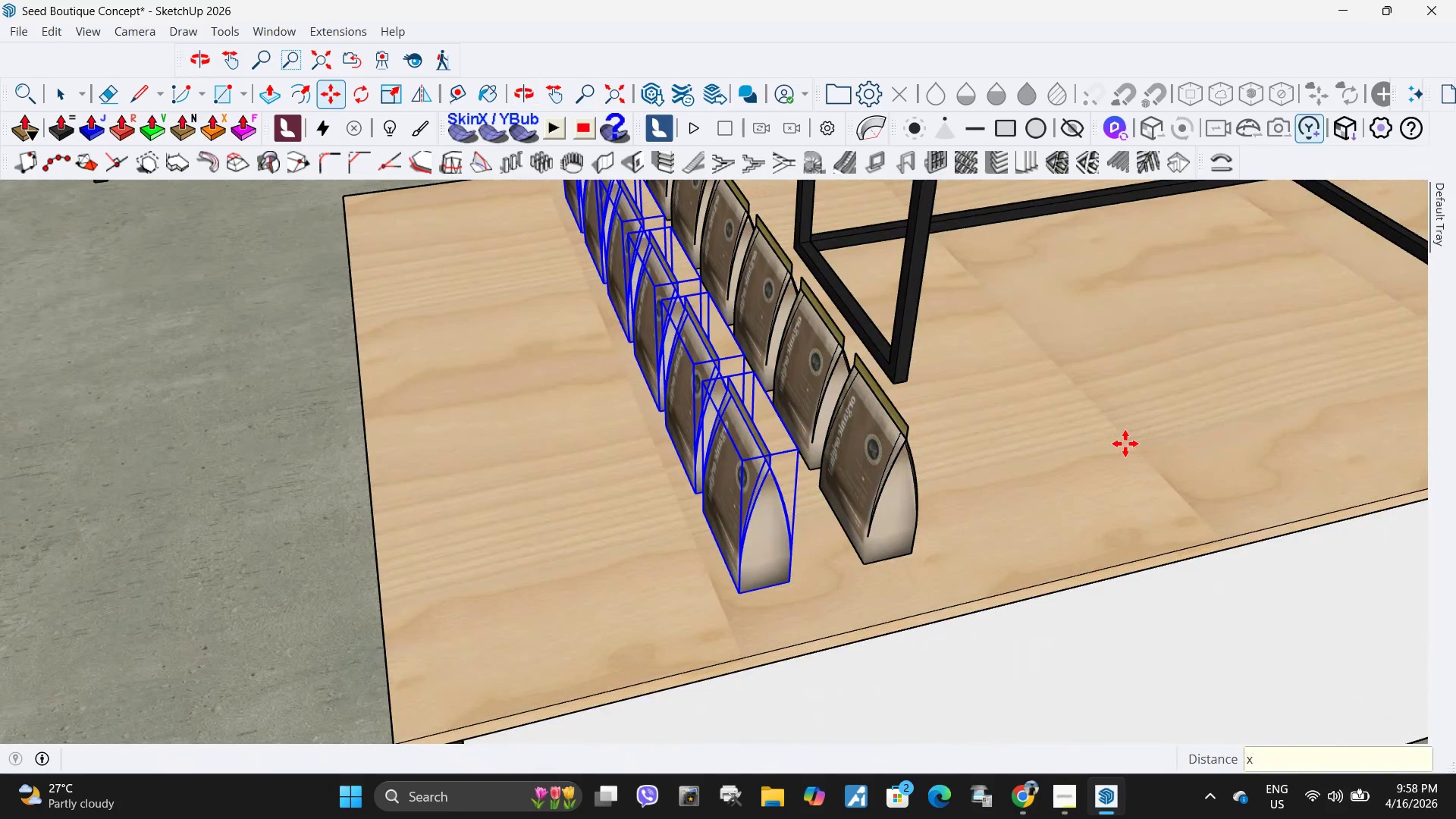 
type(x3)
 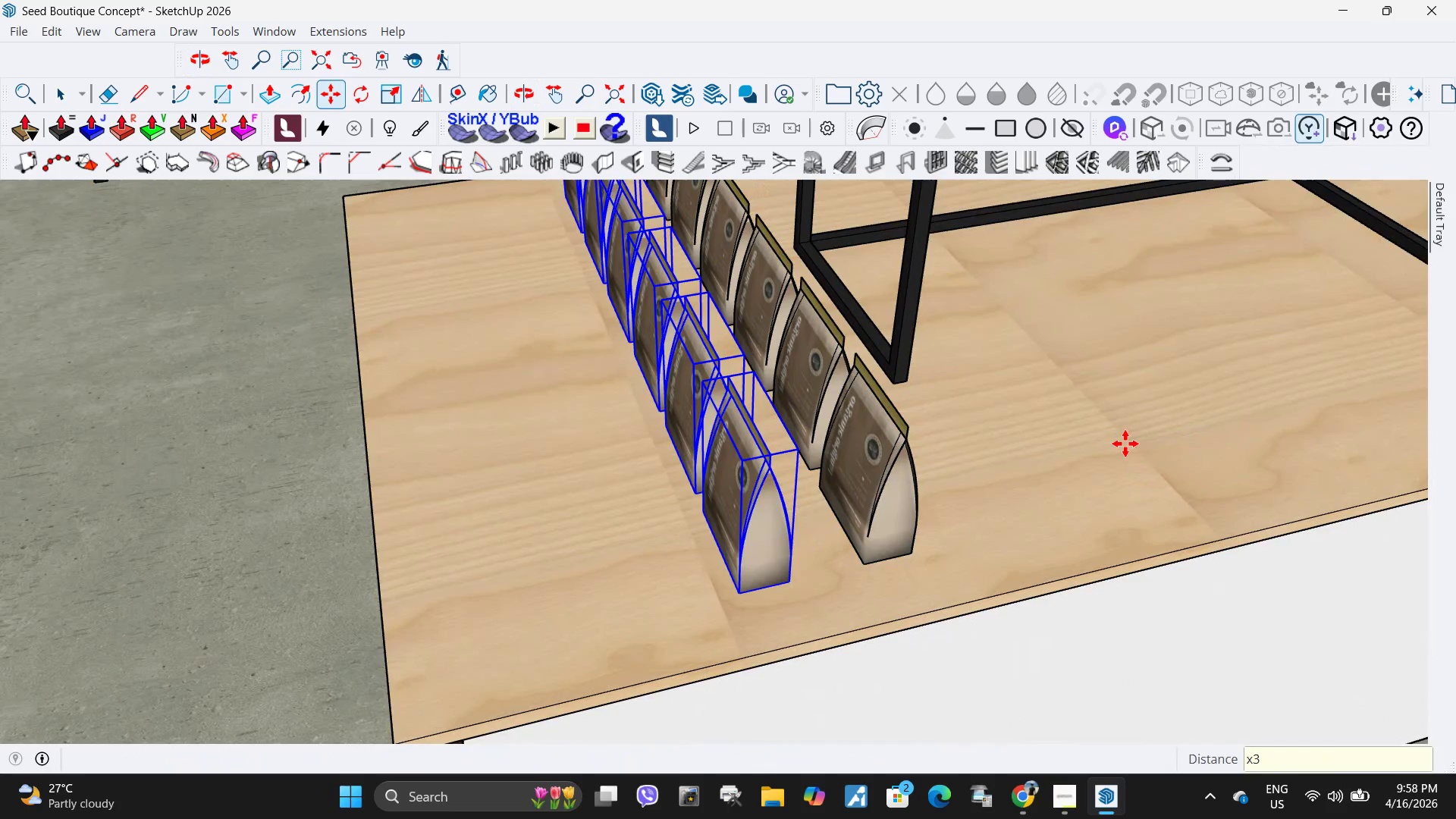 
key(Enter)
 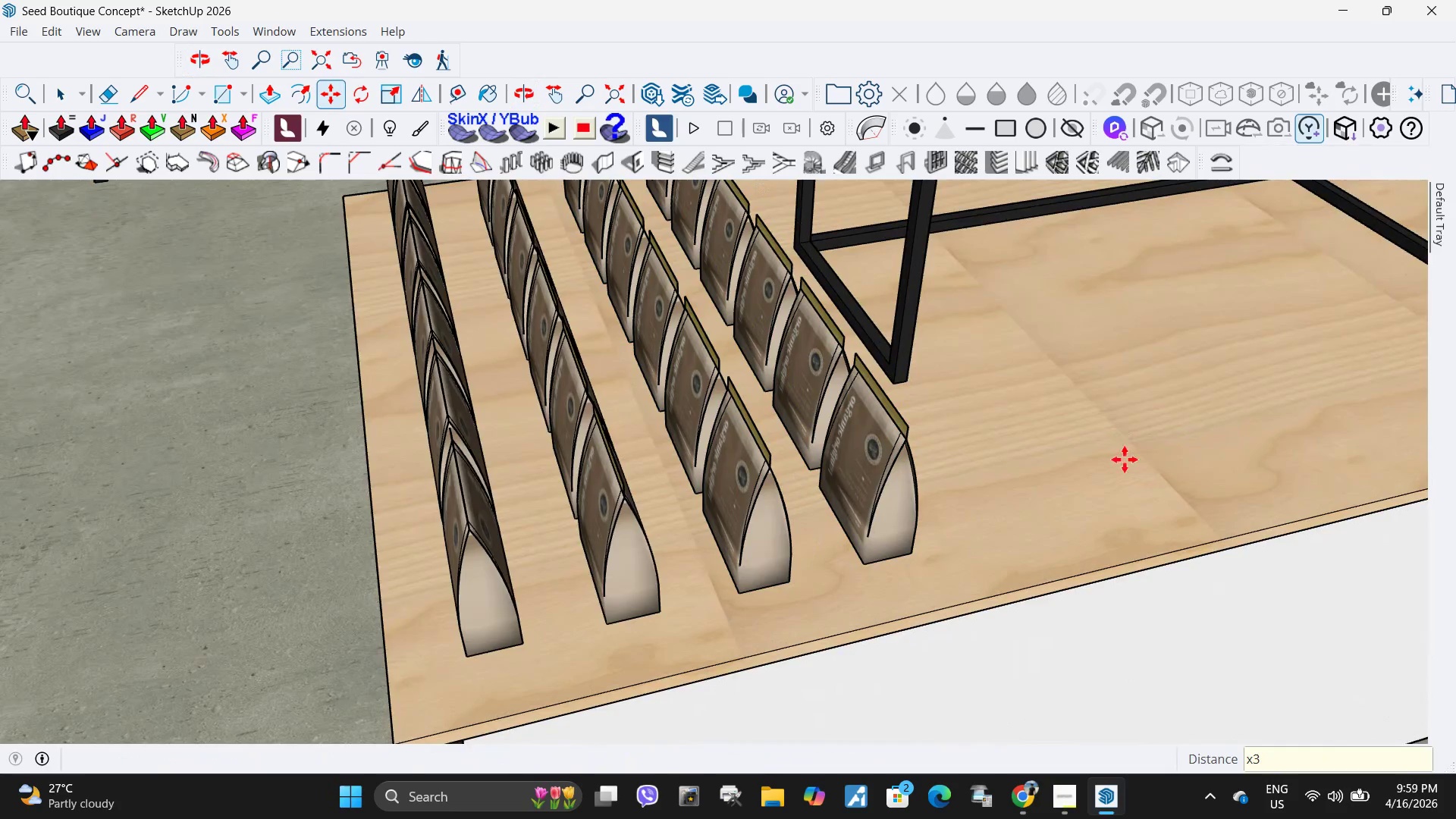 
scroll: coordinate [1163, 471], scroll_direction: down, amount: 6.0
 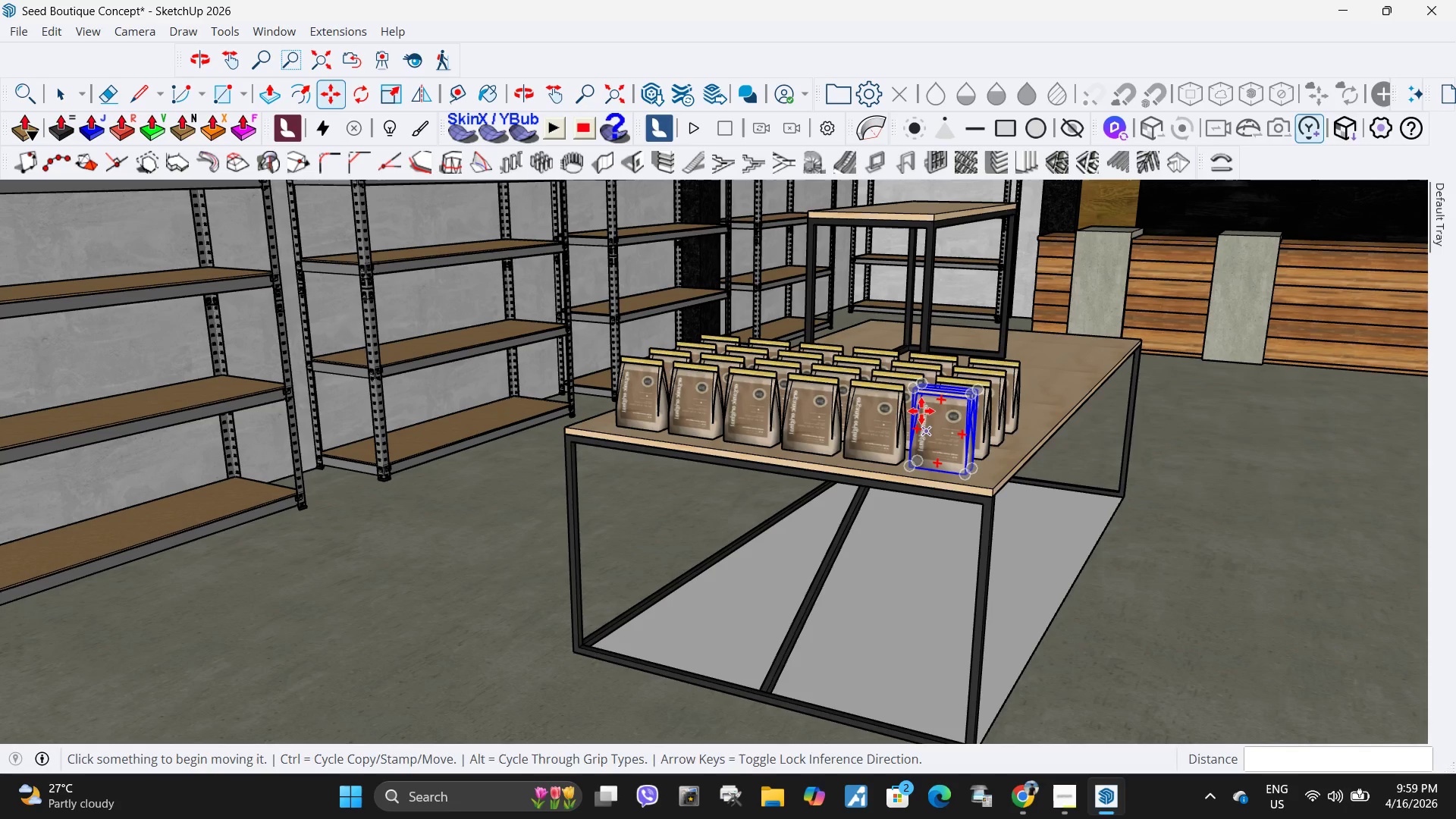 
key(H)
 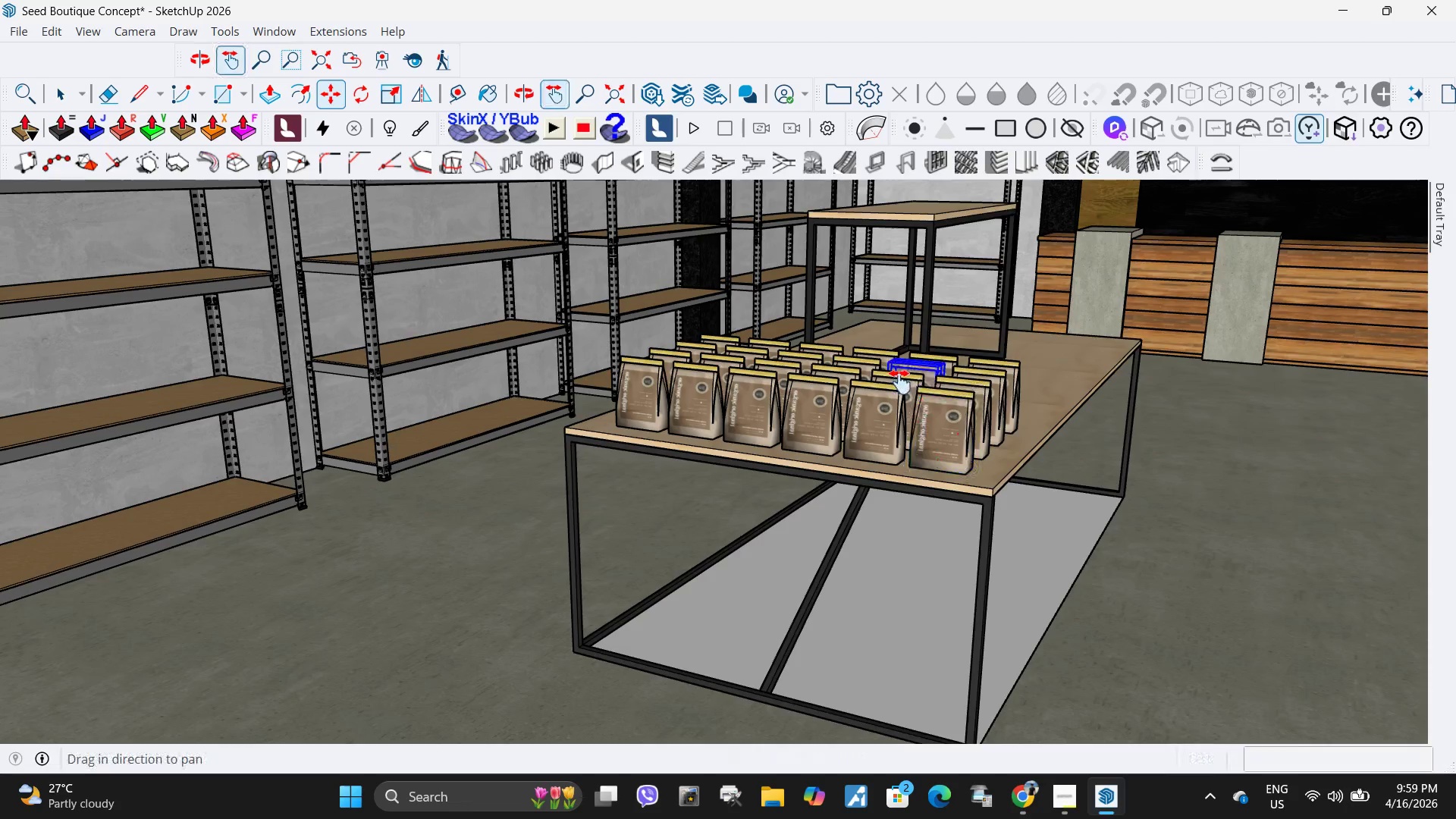 
left_click_drag(start_coordinate=[915, 360], to_coordinate=[855, 438])
 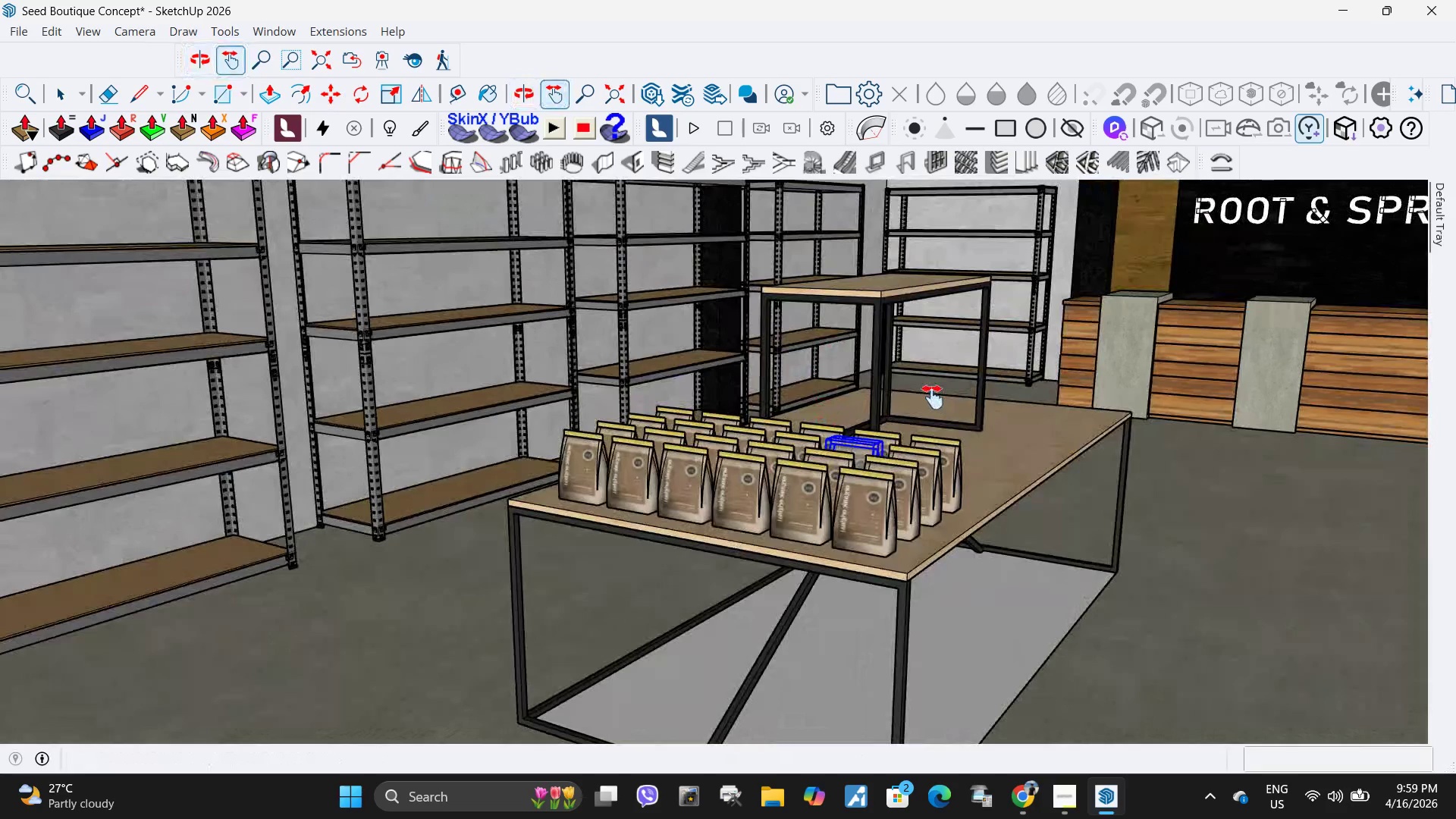 
key(Space)
 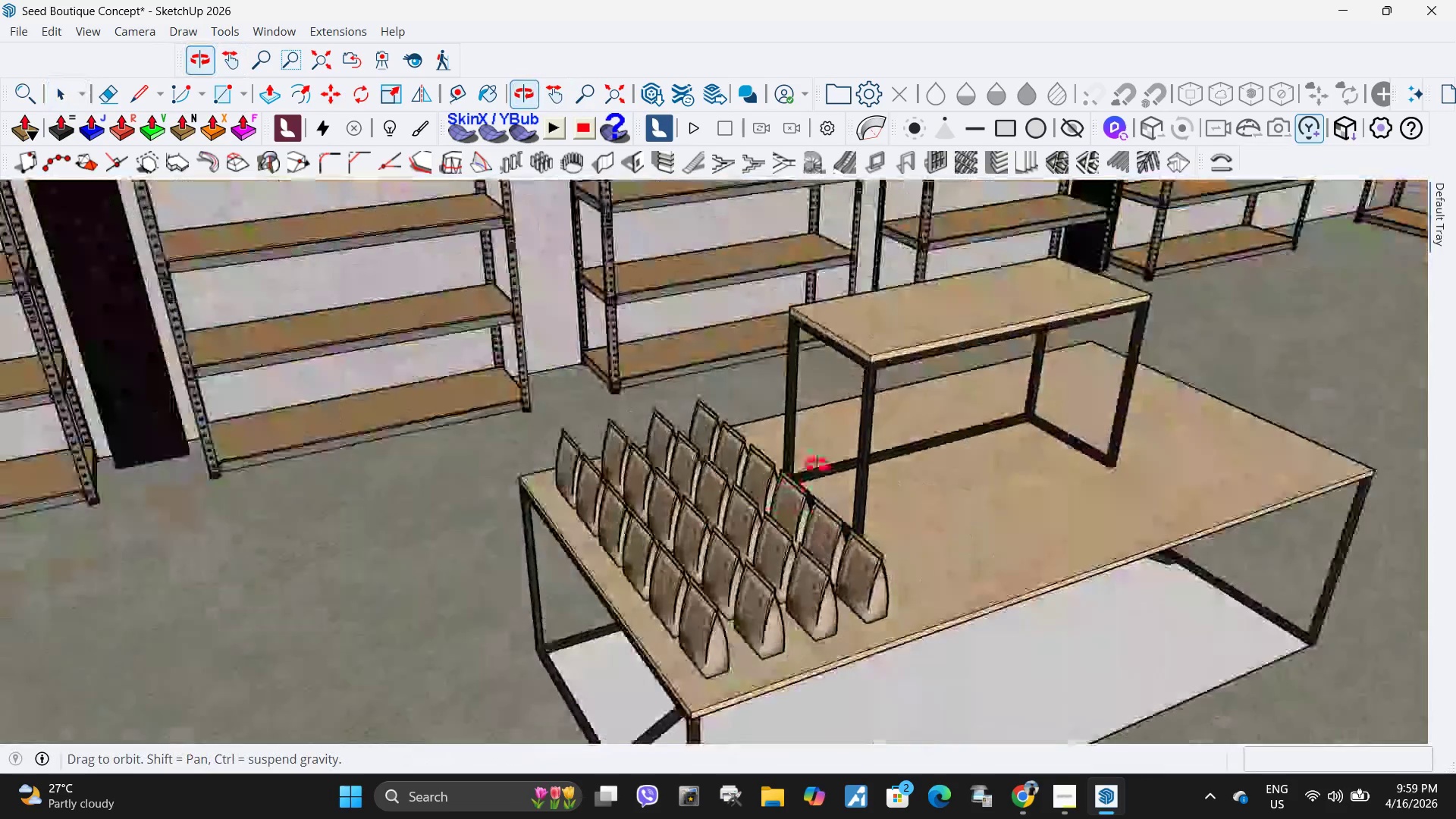 
wait(6.38)
 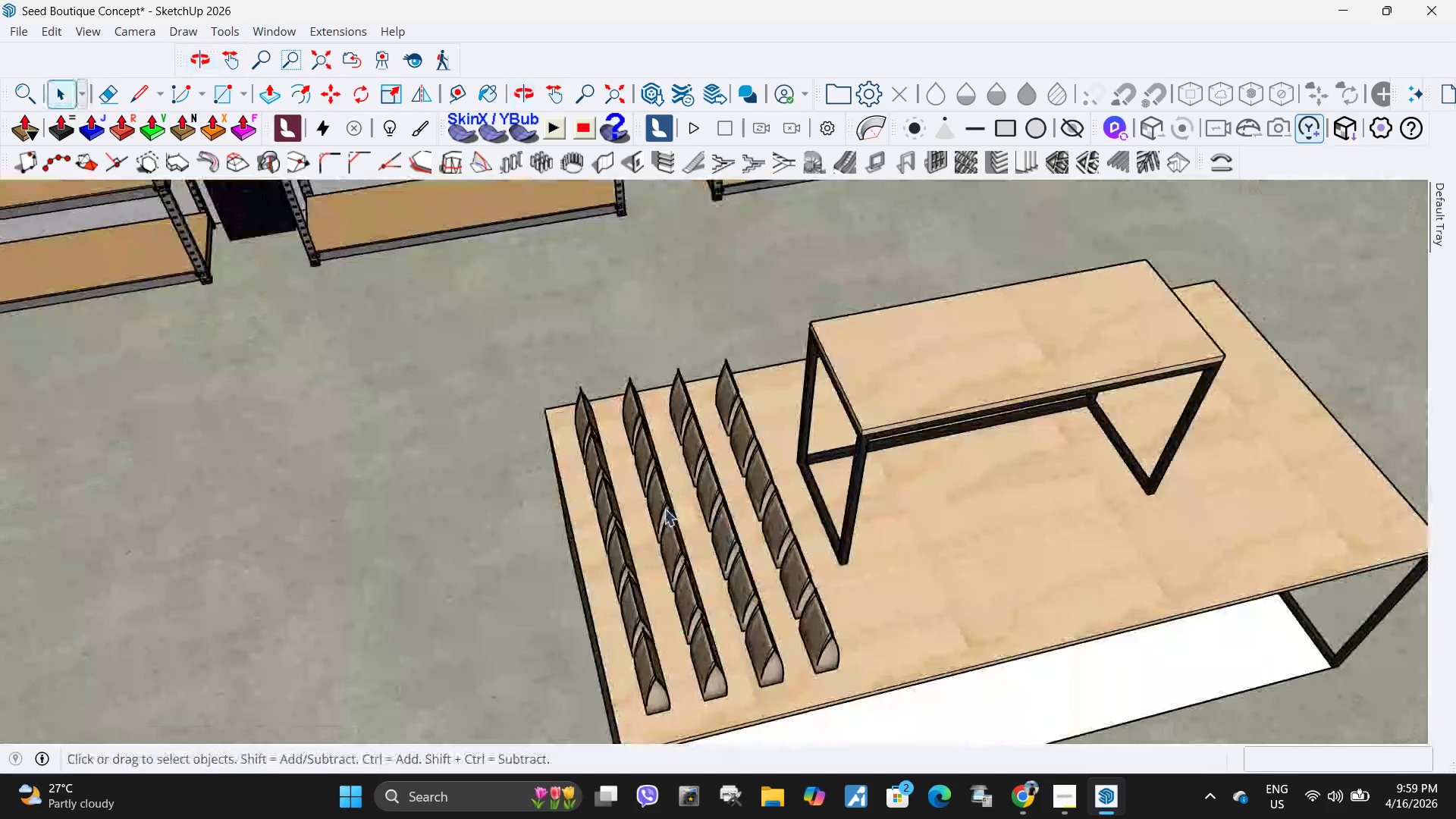 
scroll: coordinate [839, 595], scroll_direction: up, amount: 4.0
 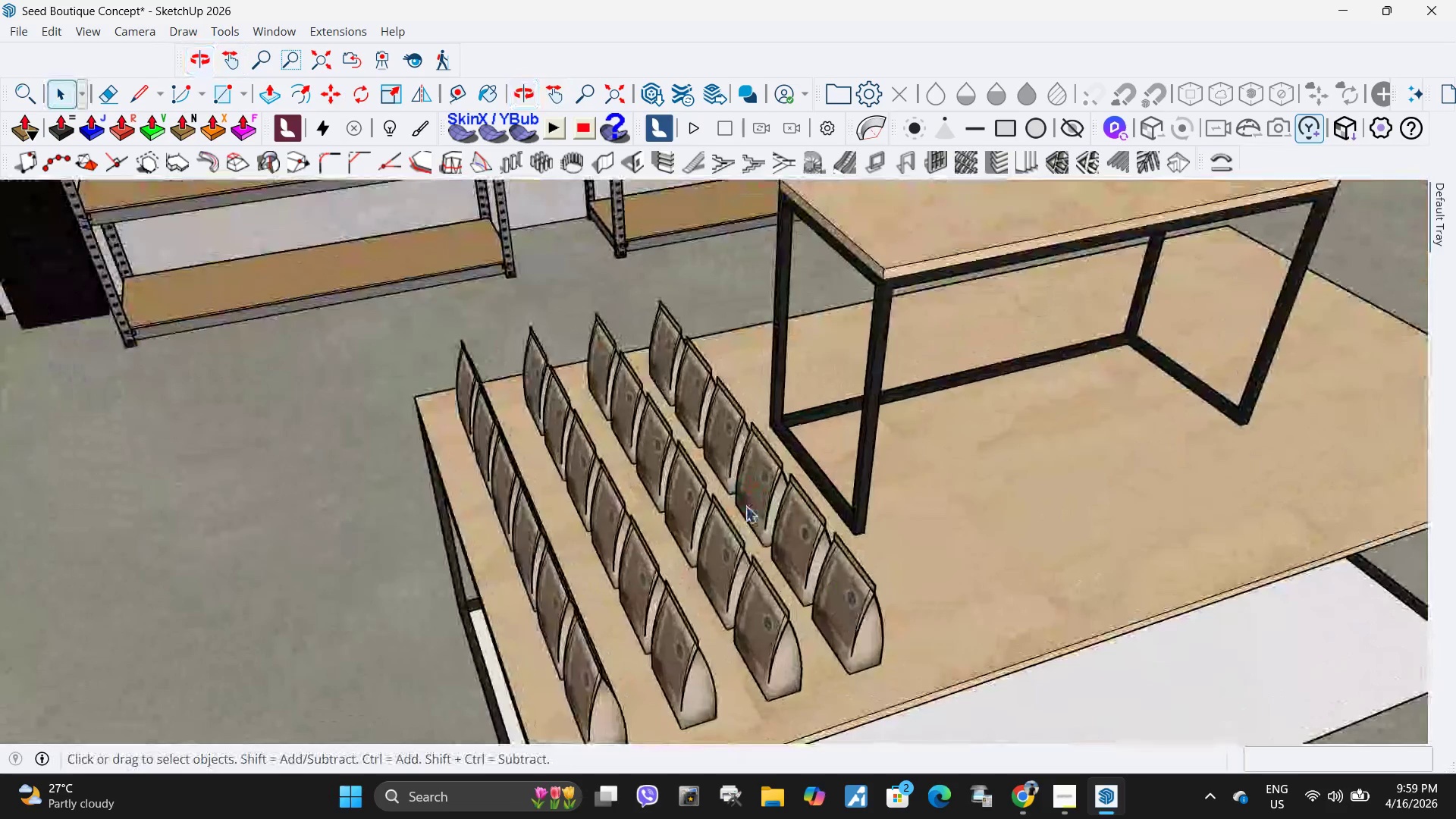 
scroll: coordinate [743, 505], scroll_direction: down, amount: 4.0
 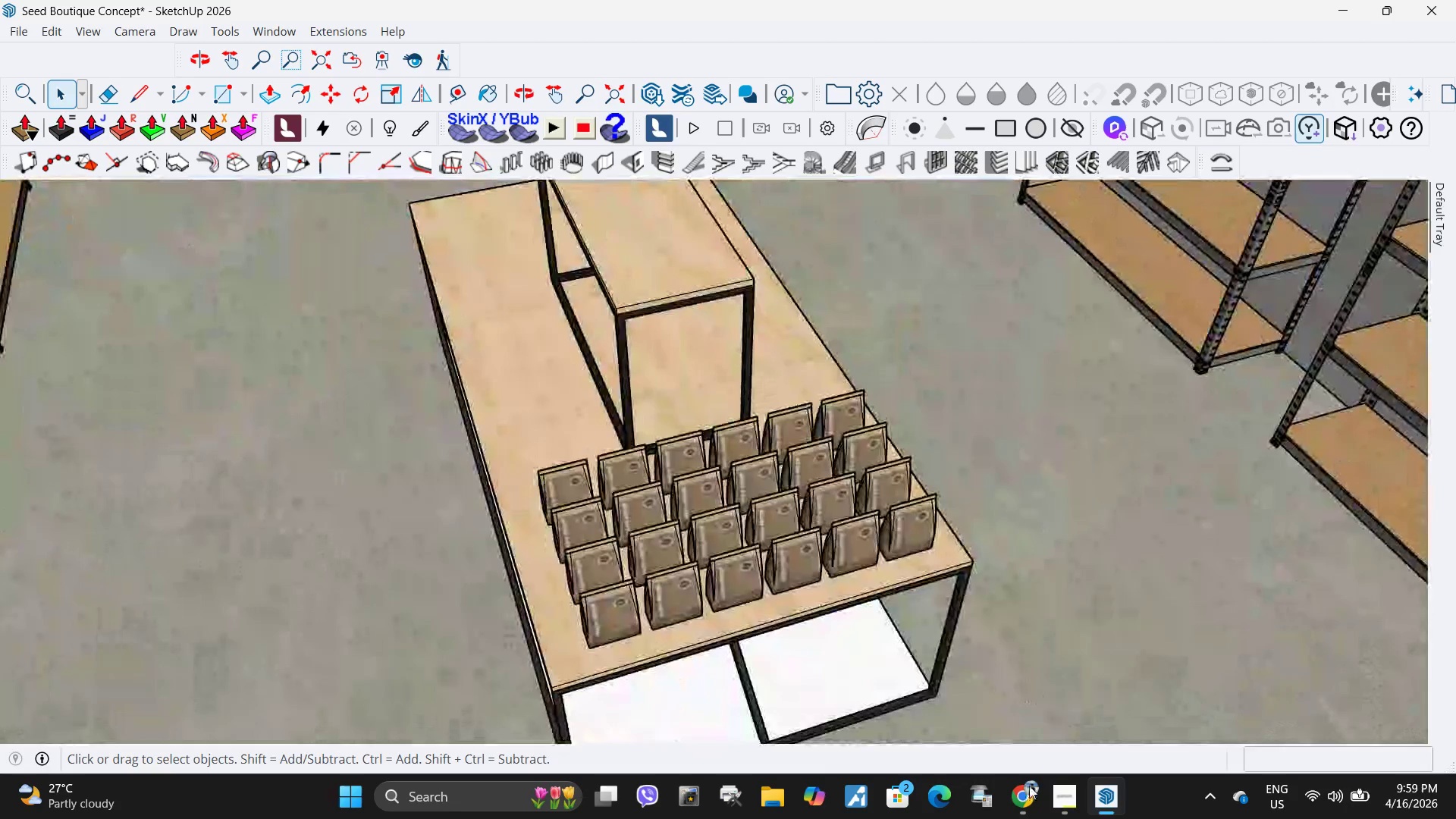 
left_click([1031, 805])
 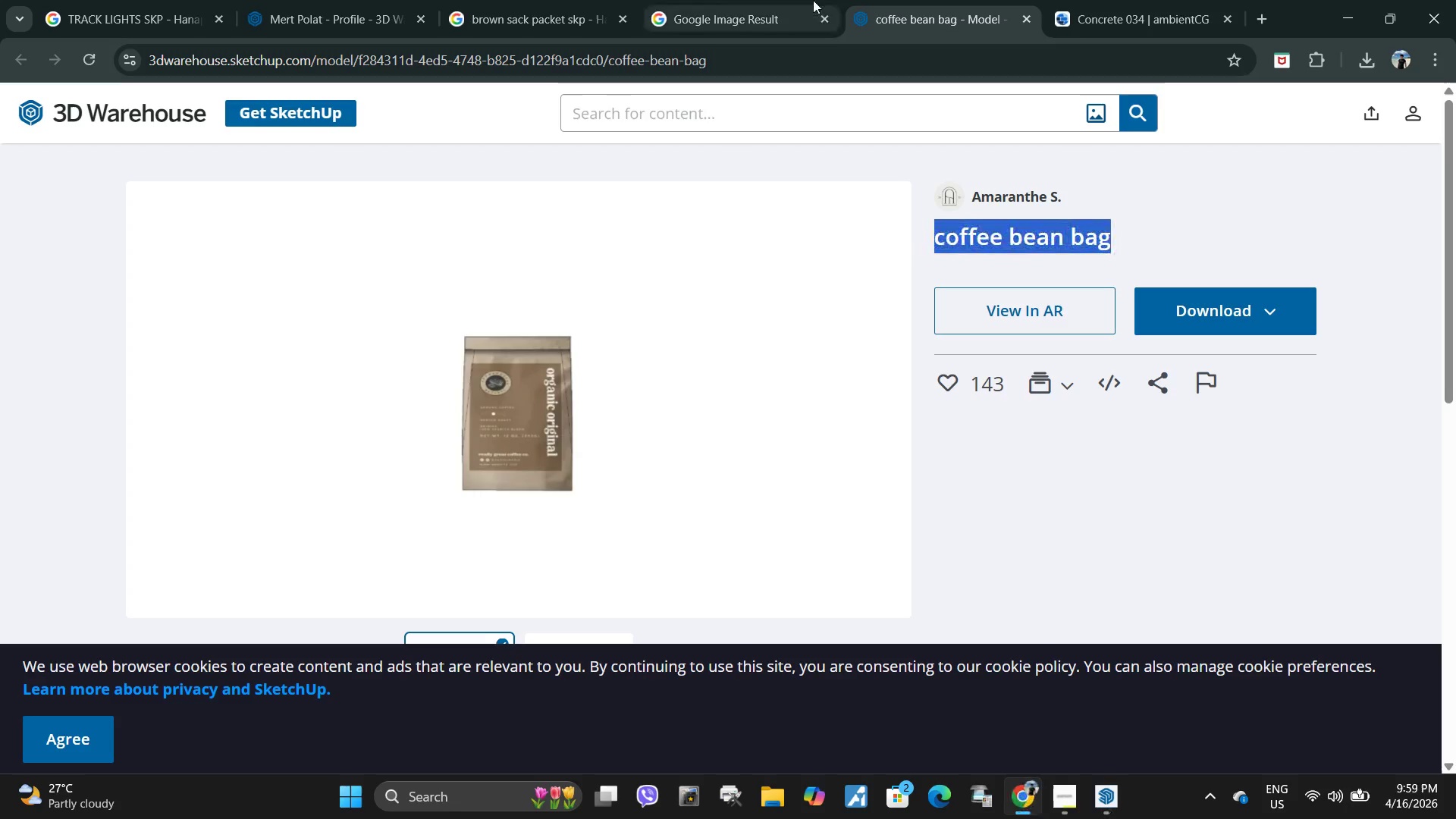 
left_click([774, 0])
 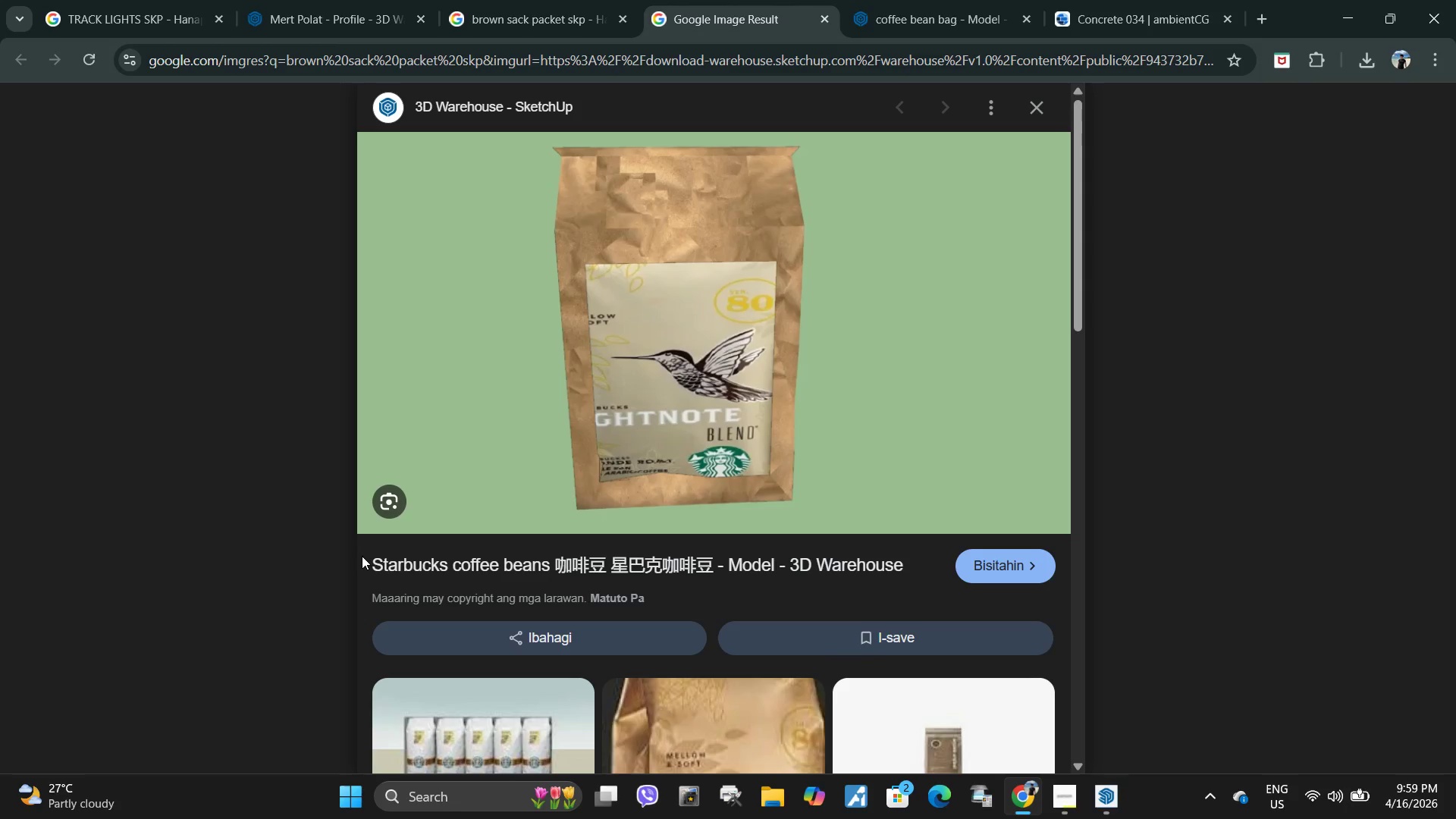 
scroll: coordinate [996, 566], scroll_direction: down, amount: 4.0
 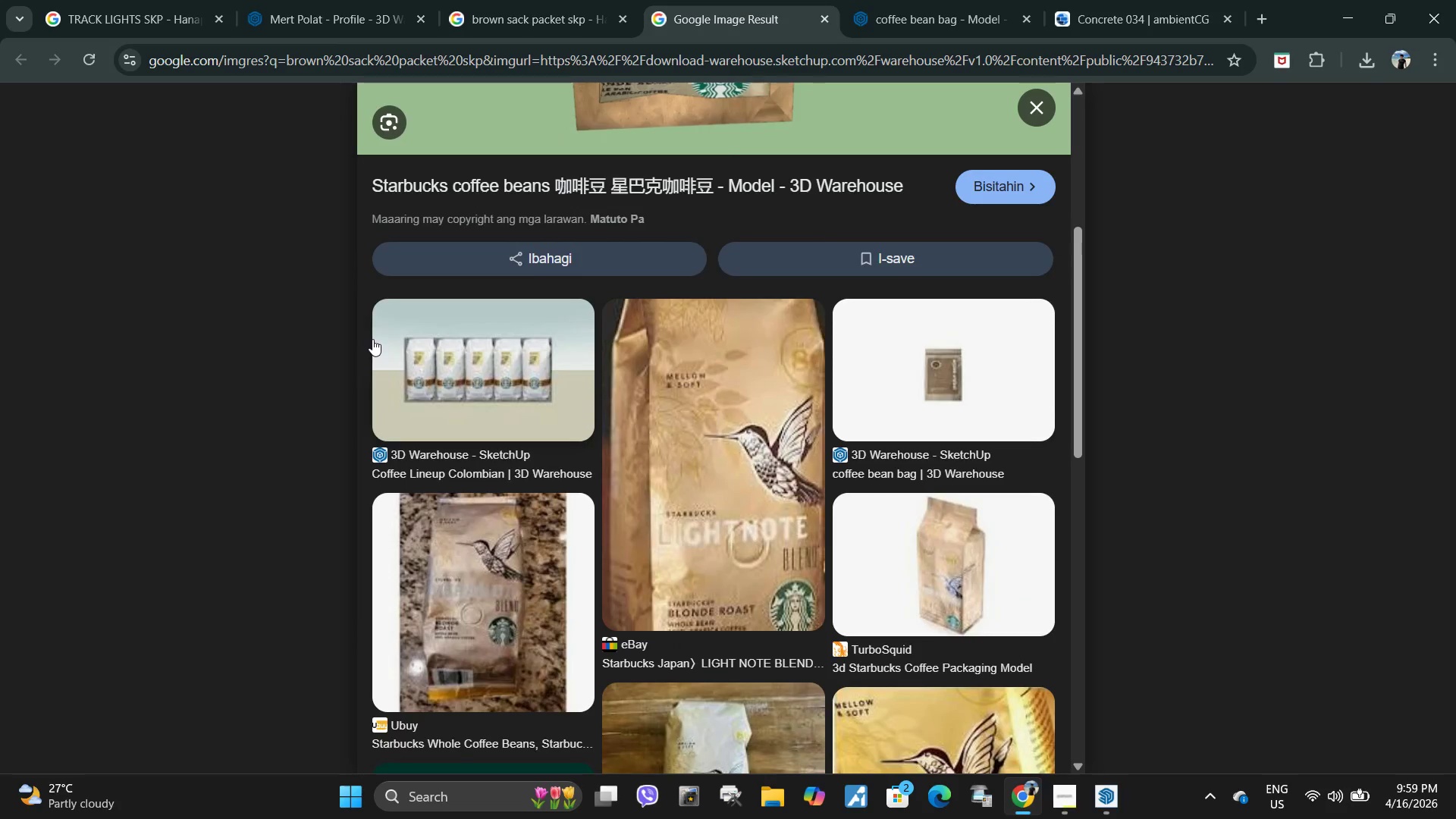 
scroll: coordinate [529, 413], scroll_direction: up, amount: 3.0
 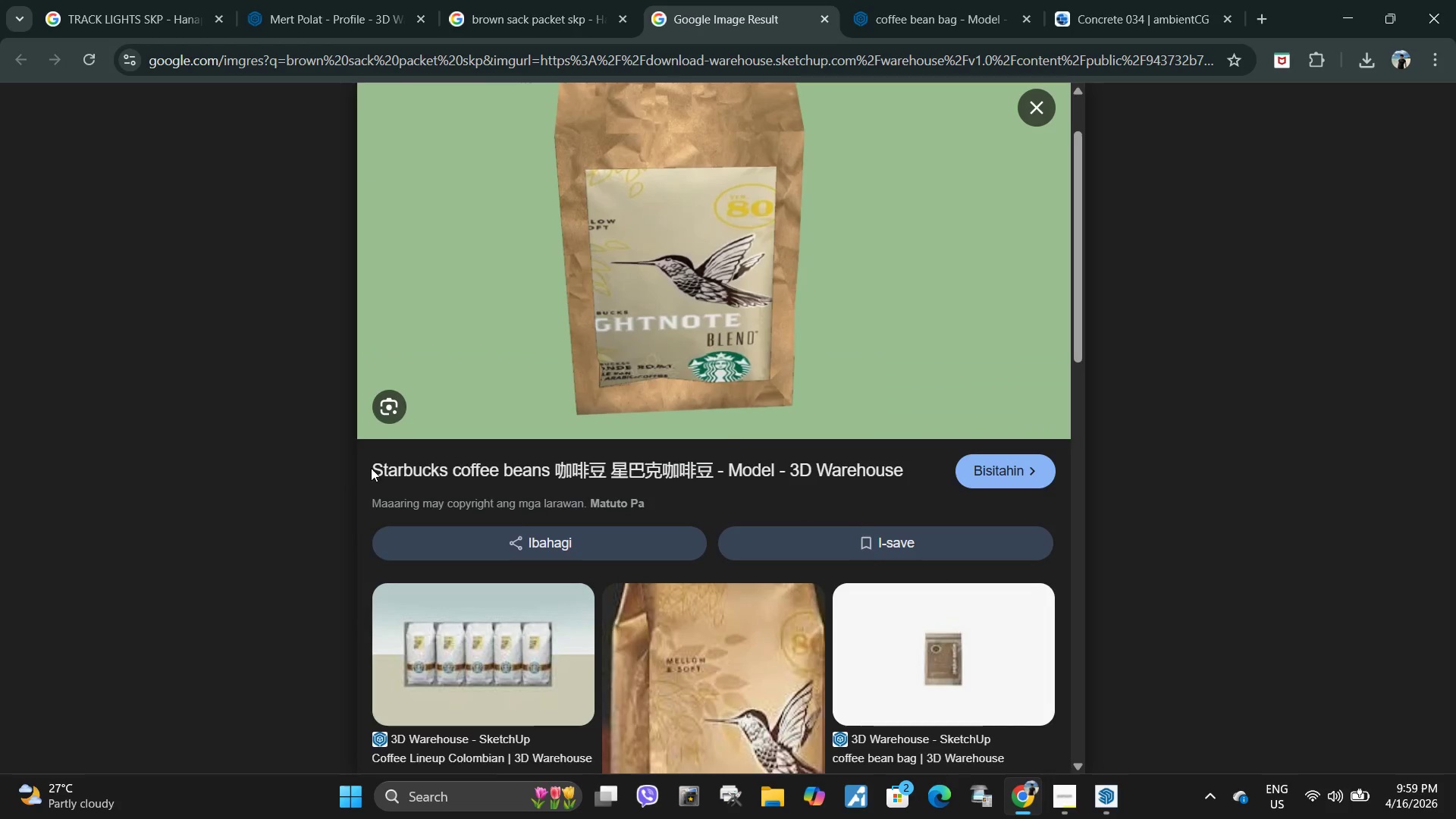 
left_click_drag(start_coordinate=[367, 468], to_coordinate=[718, 470])
 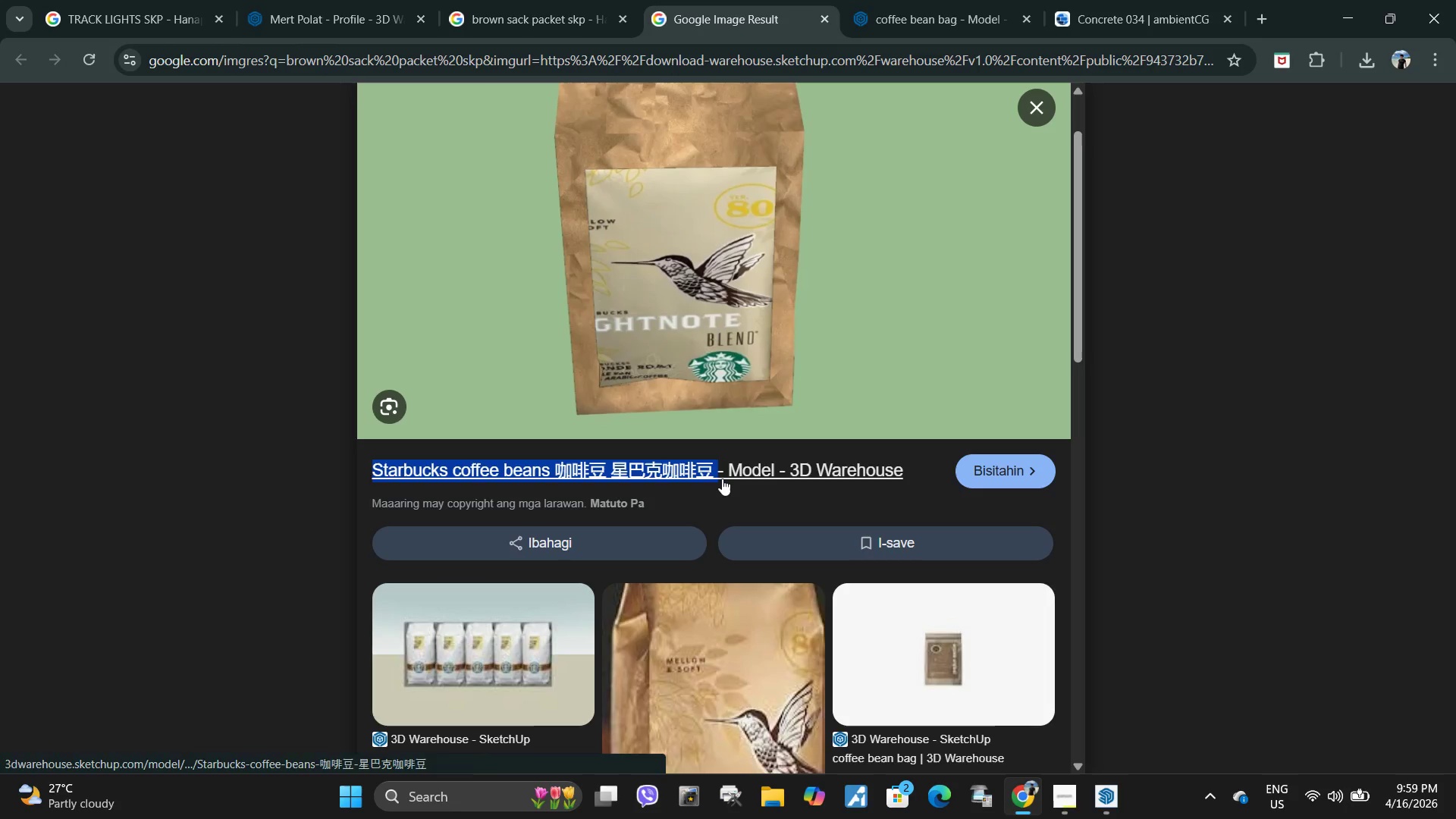 
key(Control+C)
 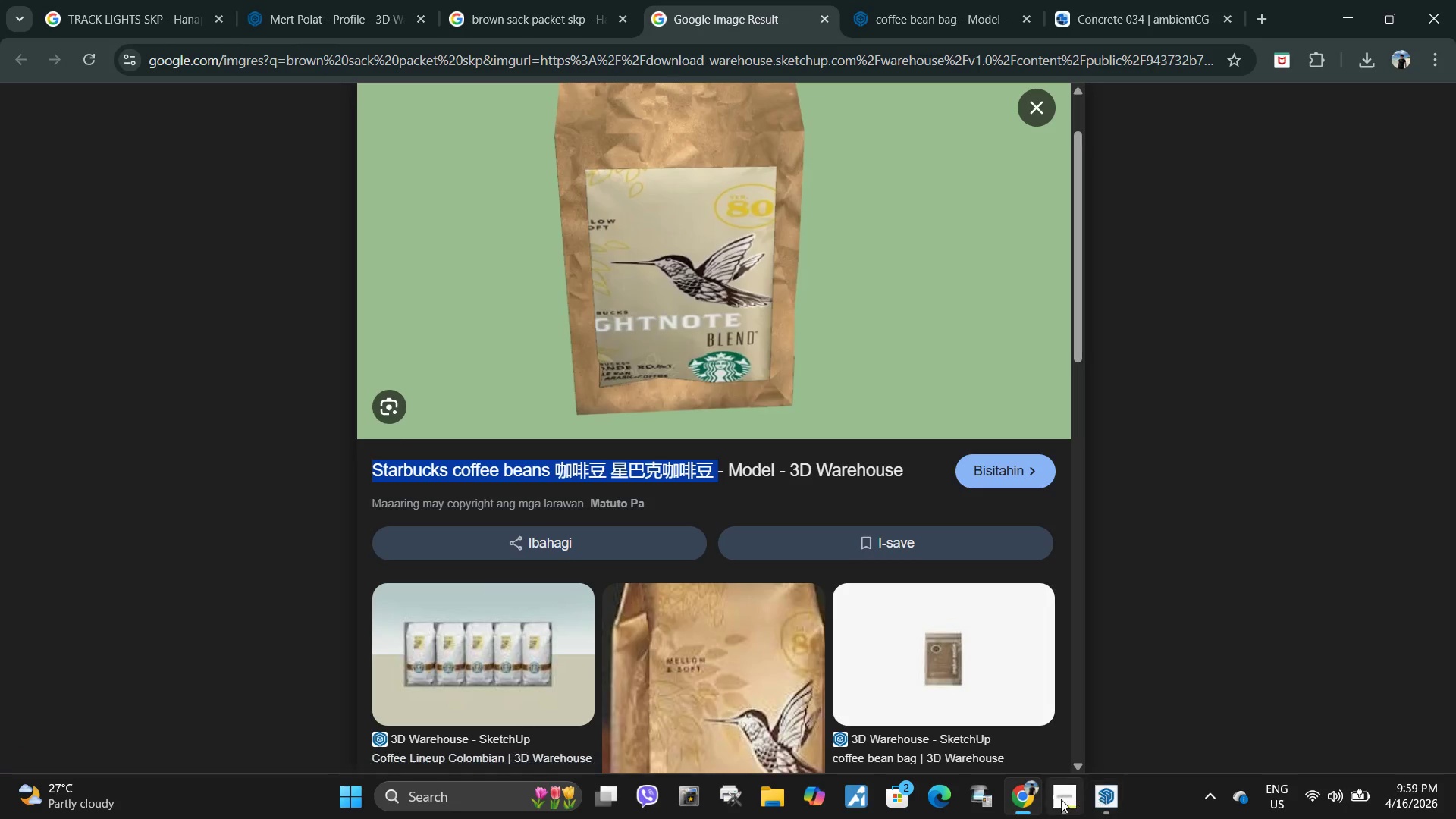 
left_click([1061, 799])